 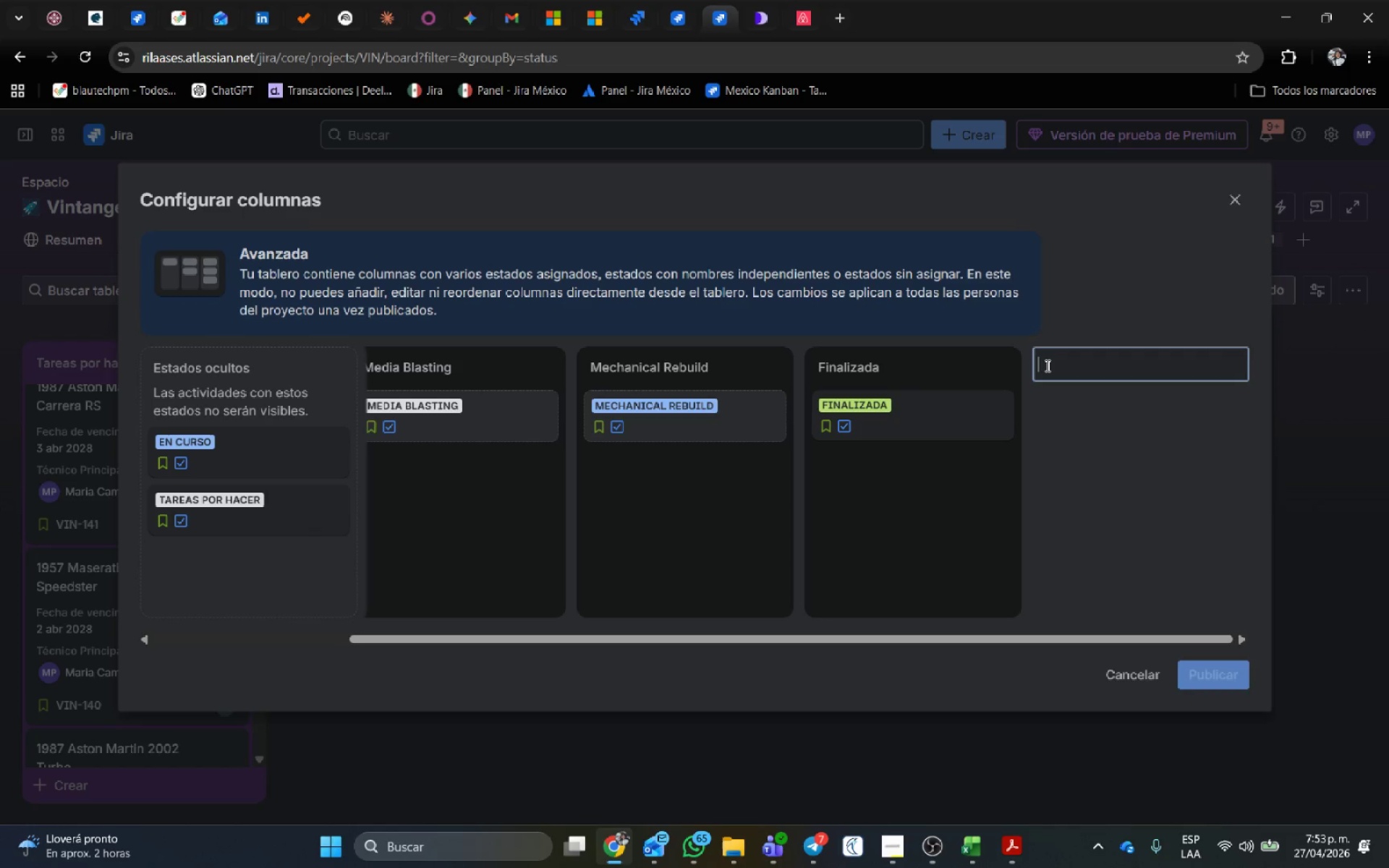 
key(Control+V)
 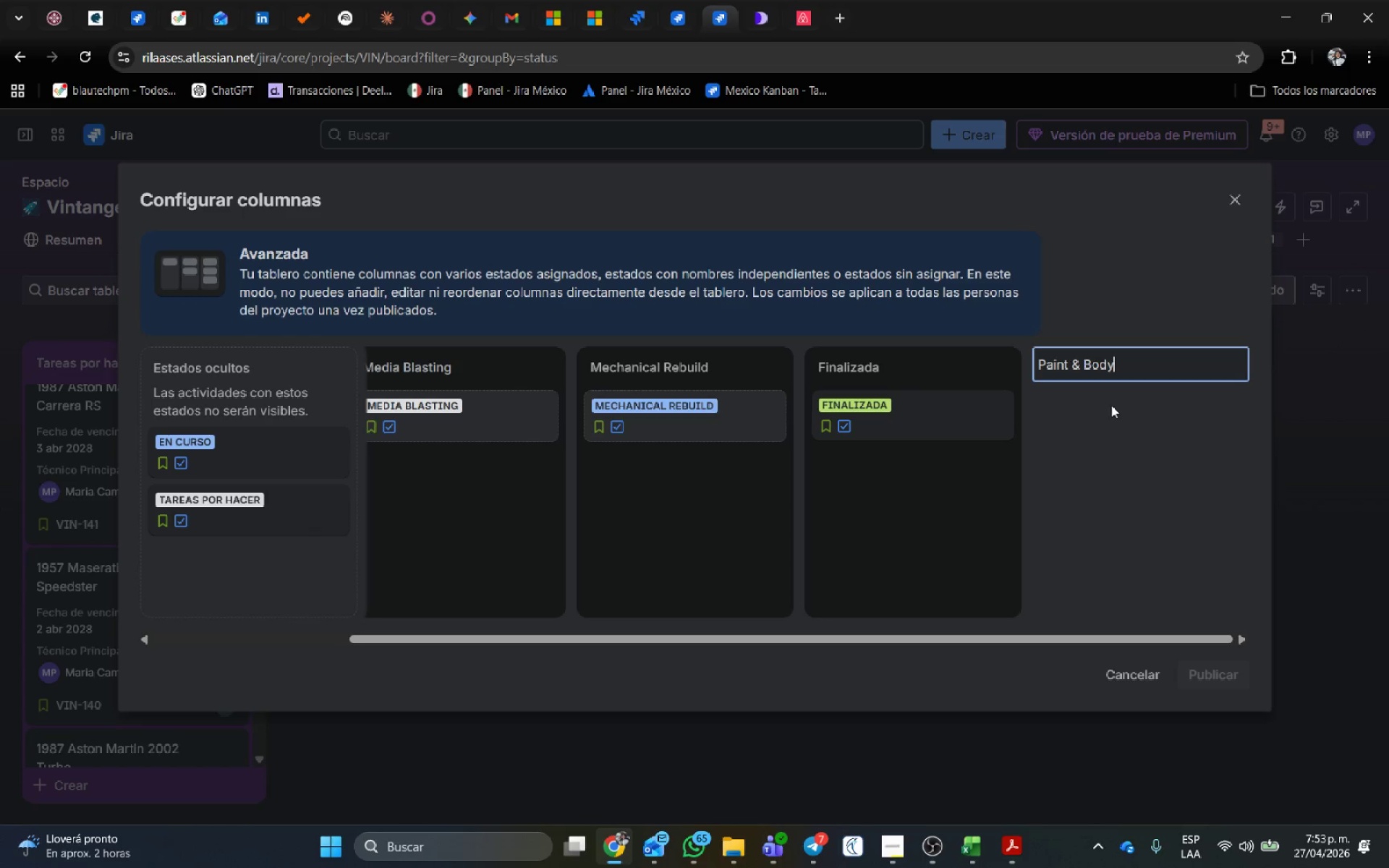 
key(Enter)
 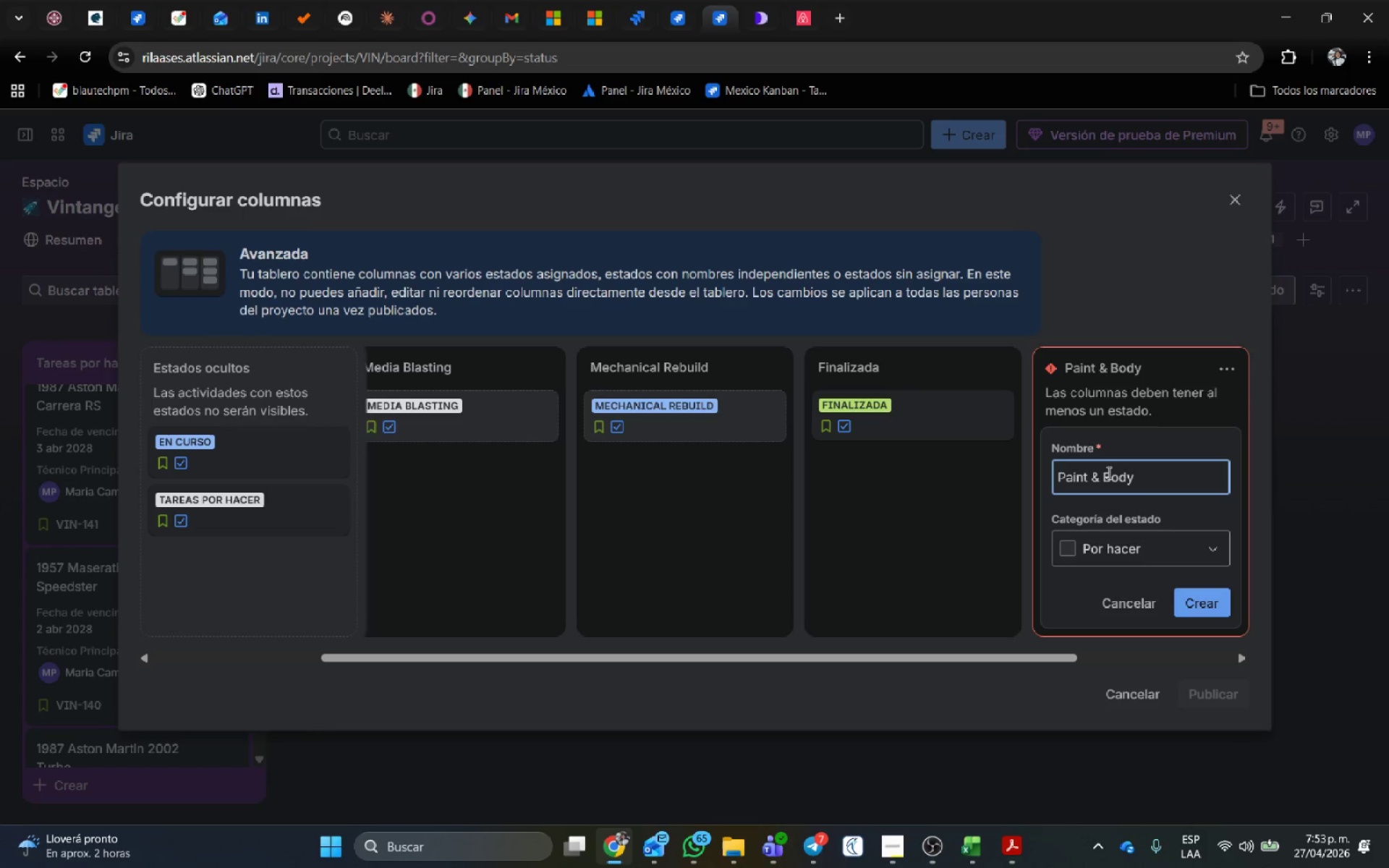 
left_click([1109, 548])
 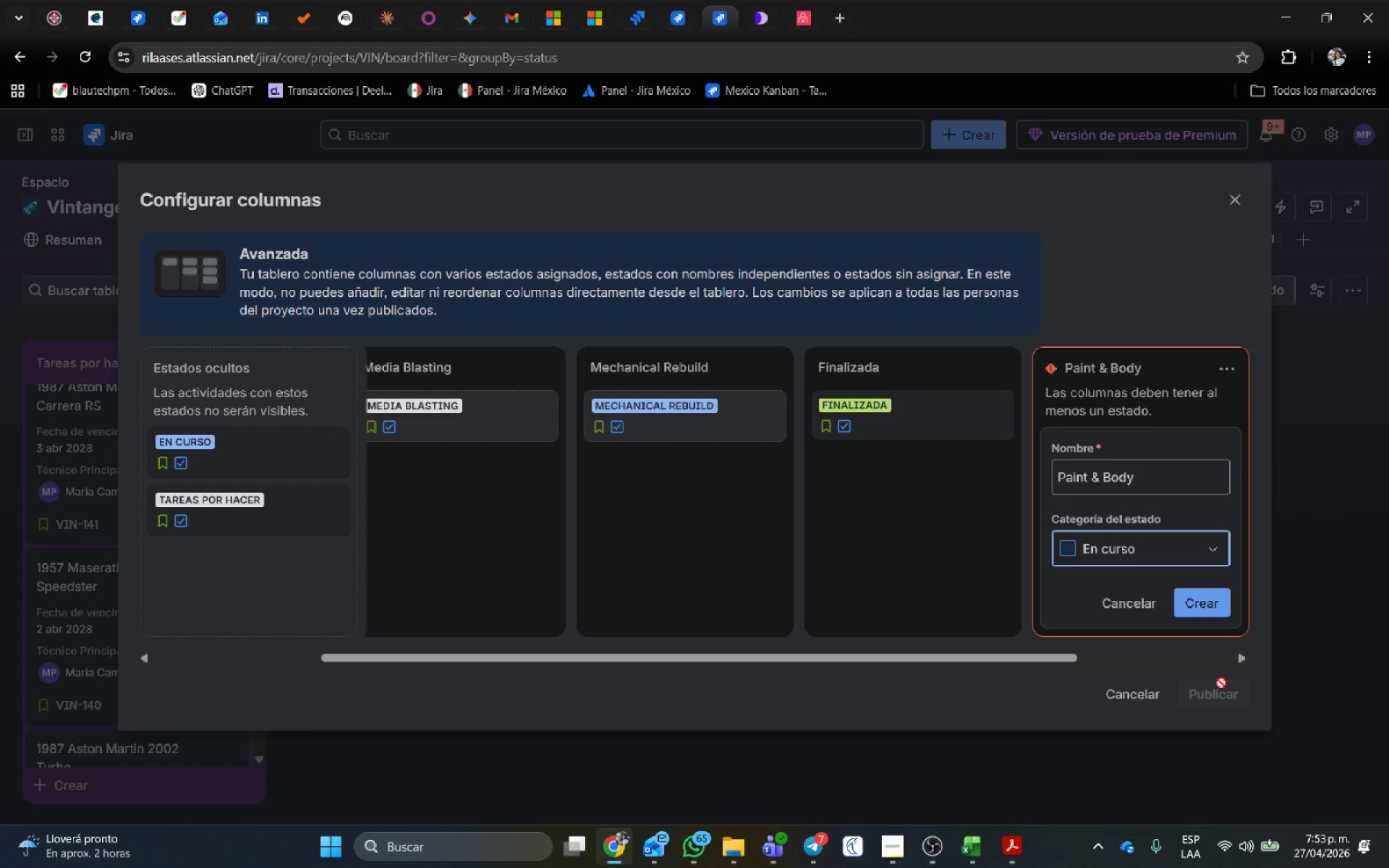 
left_click([1209, 590])
 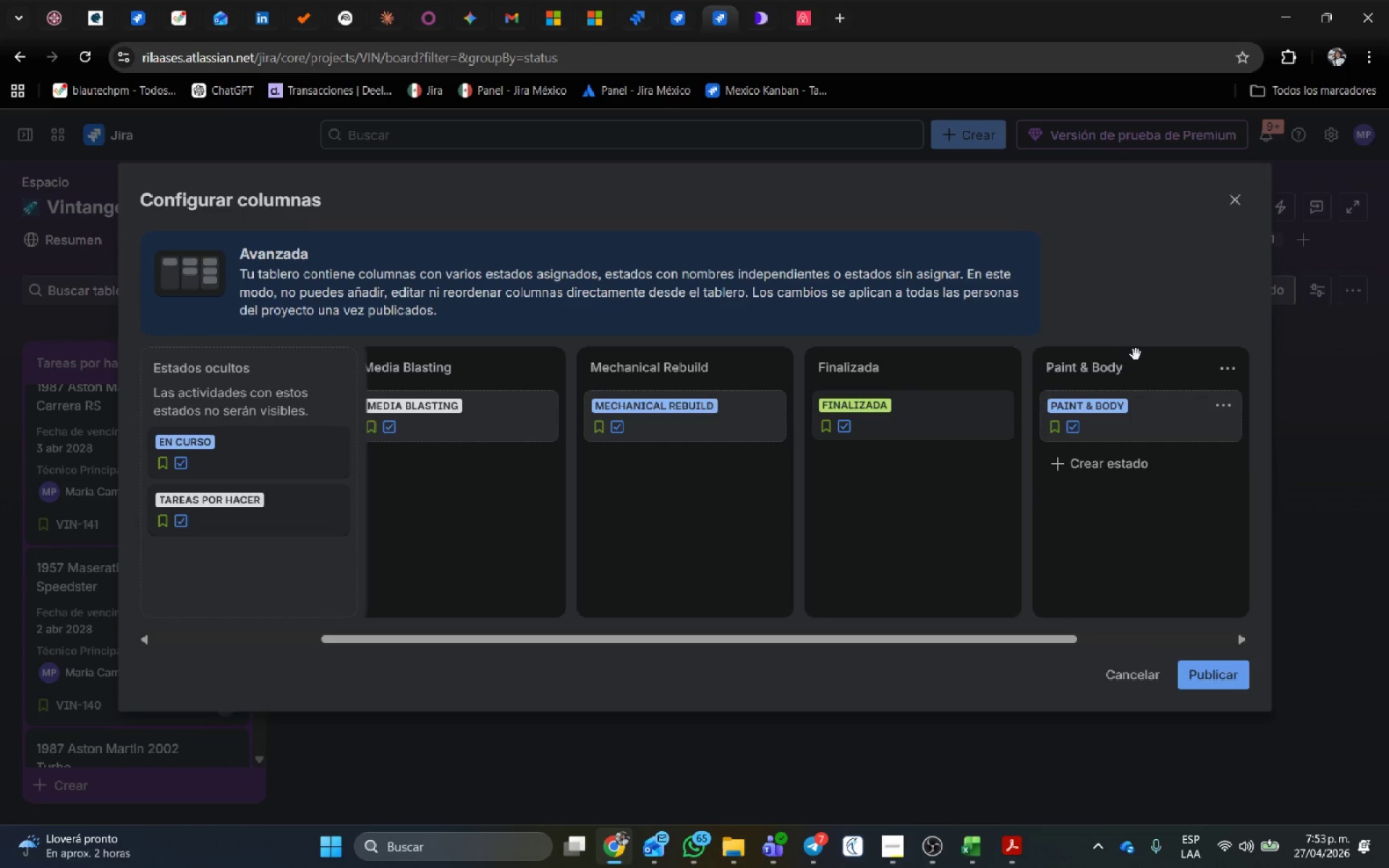 
left_click_drag(start_coordinate=[1134, 360], to_coordinate=[861, 358])
 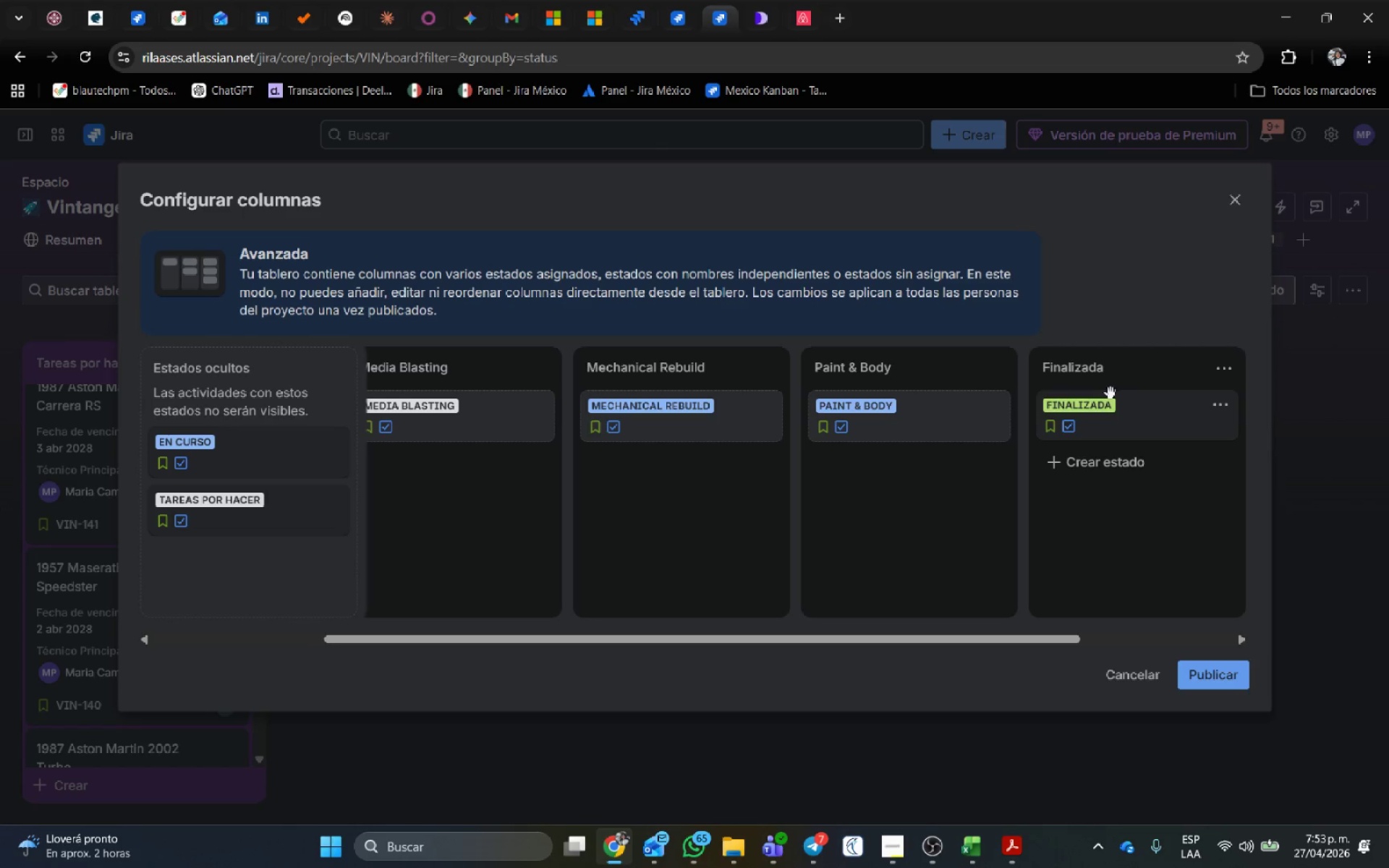 
key(Alt+AltLeft)
 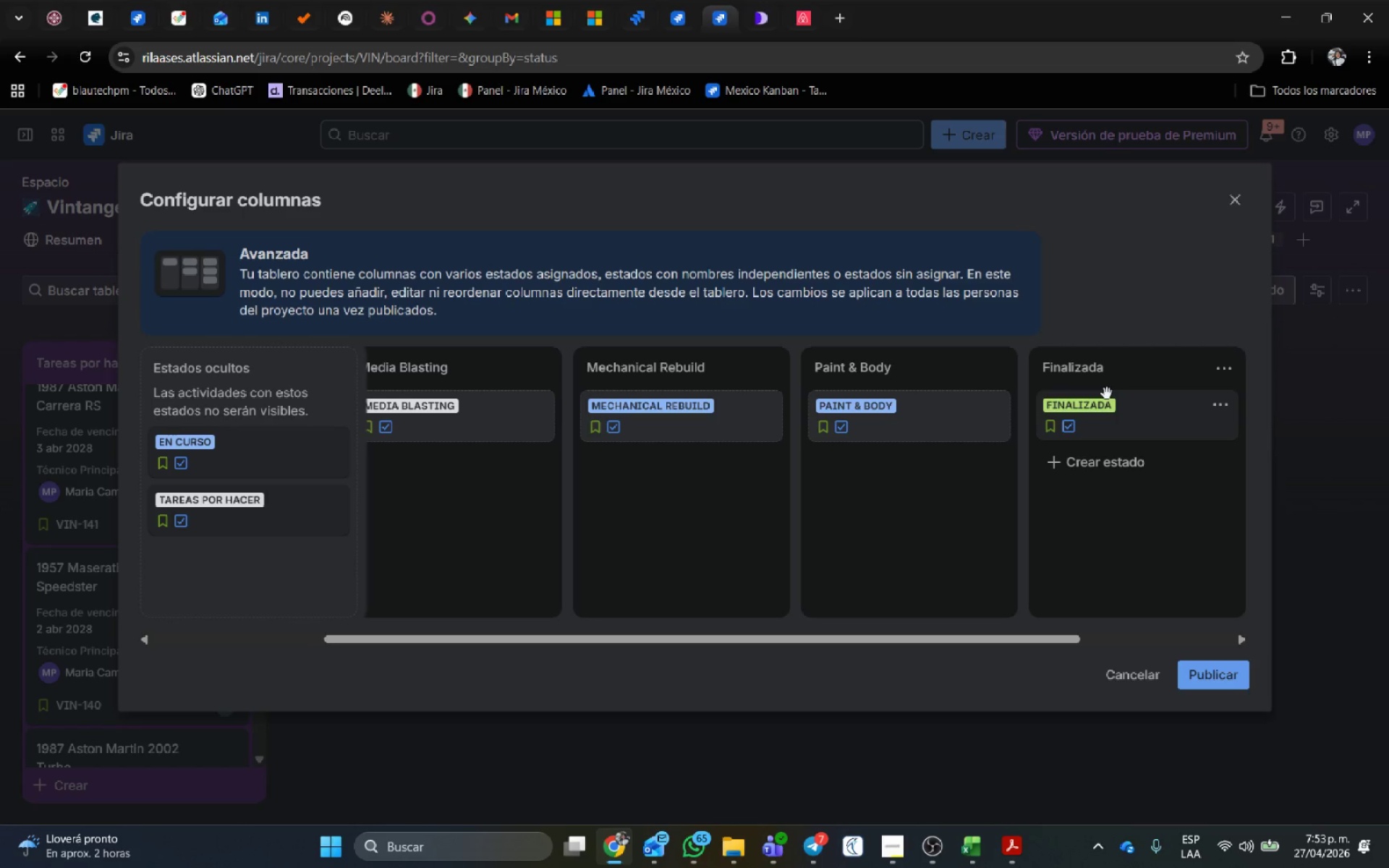 
key(Alt+Tab)